 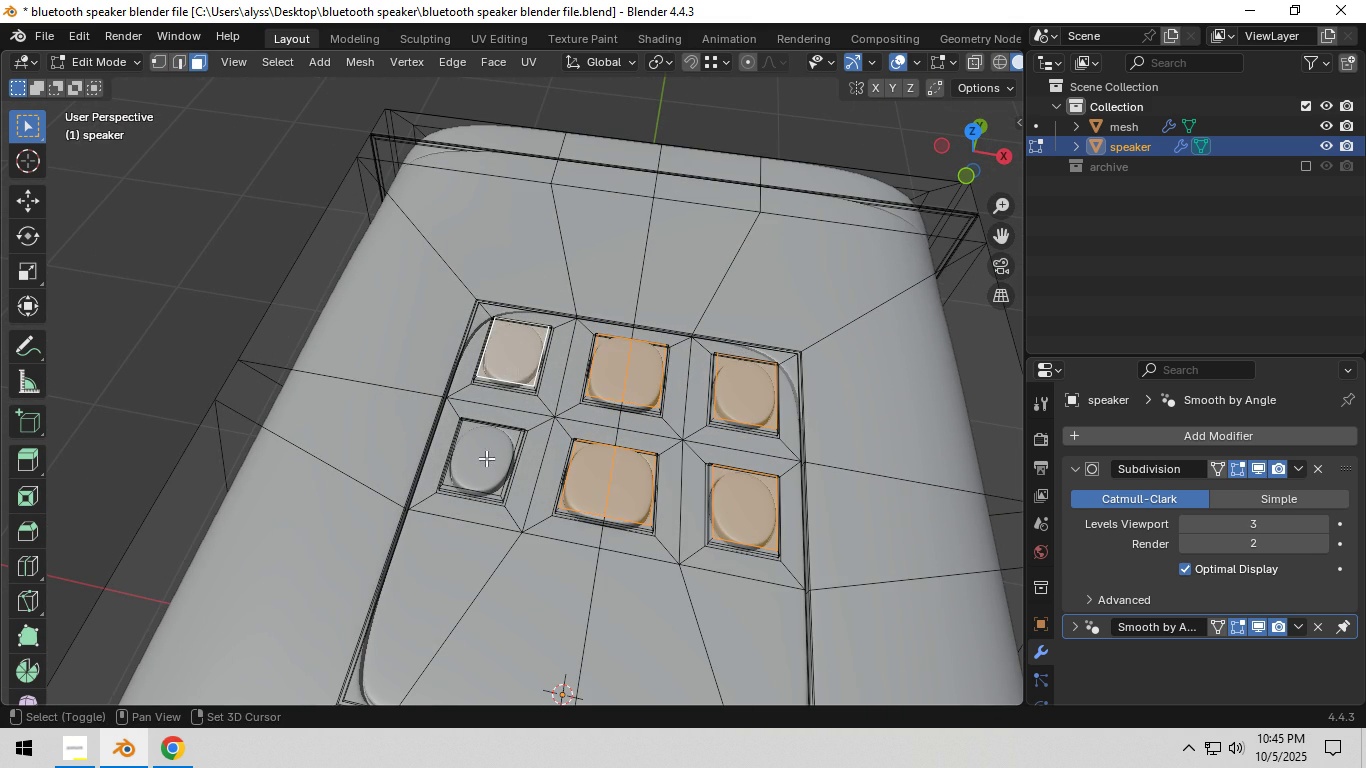 
triple_click([486, 460])
 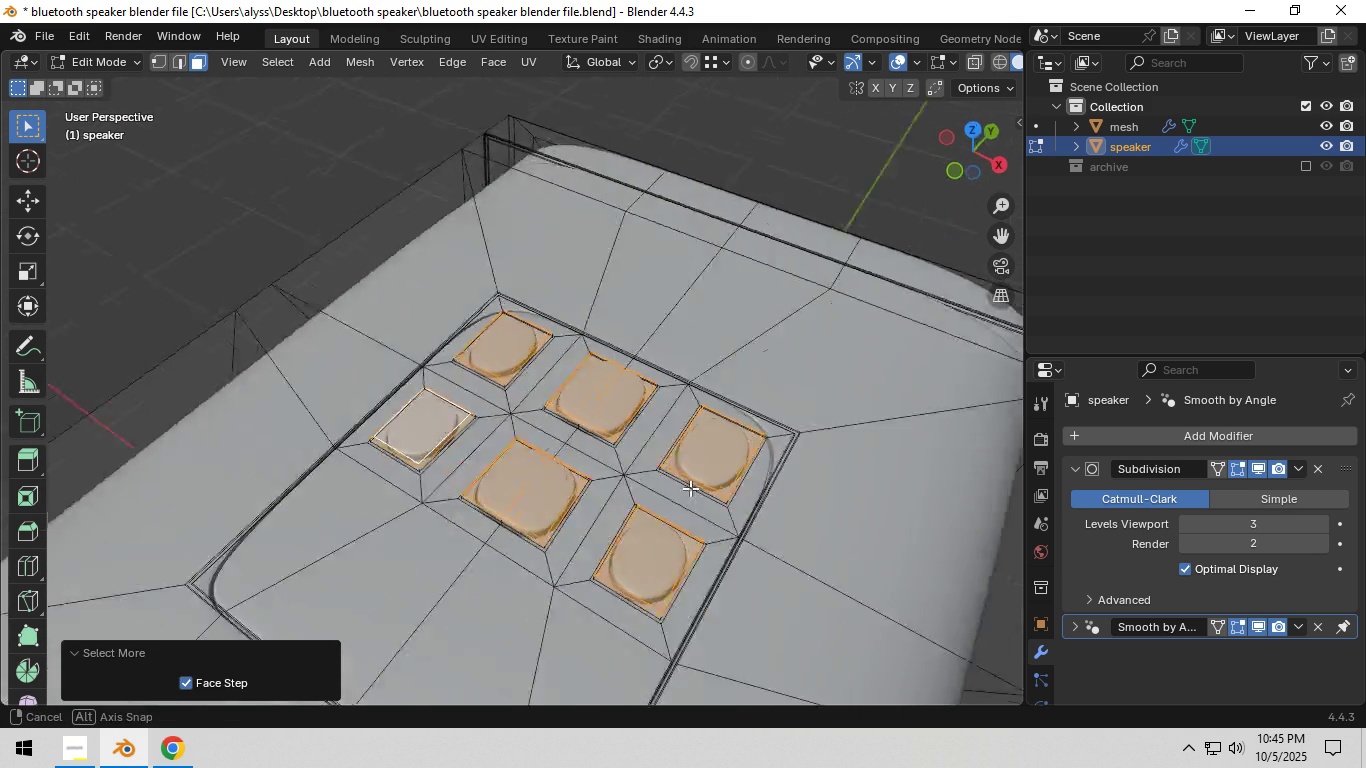 
scroll: coordinate [626, 462], scroll_direction: up, amount: 2.0
 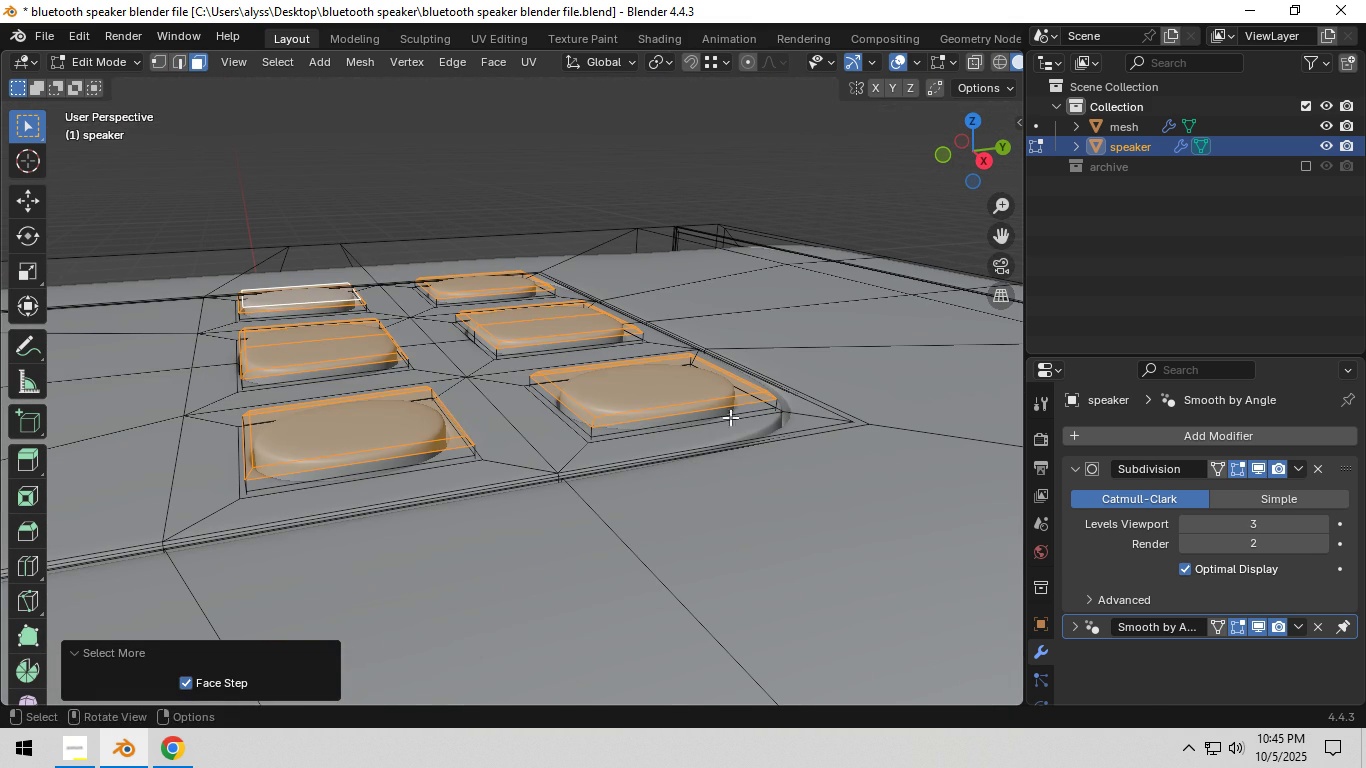 
type(gz)
 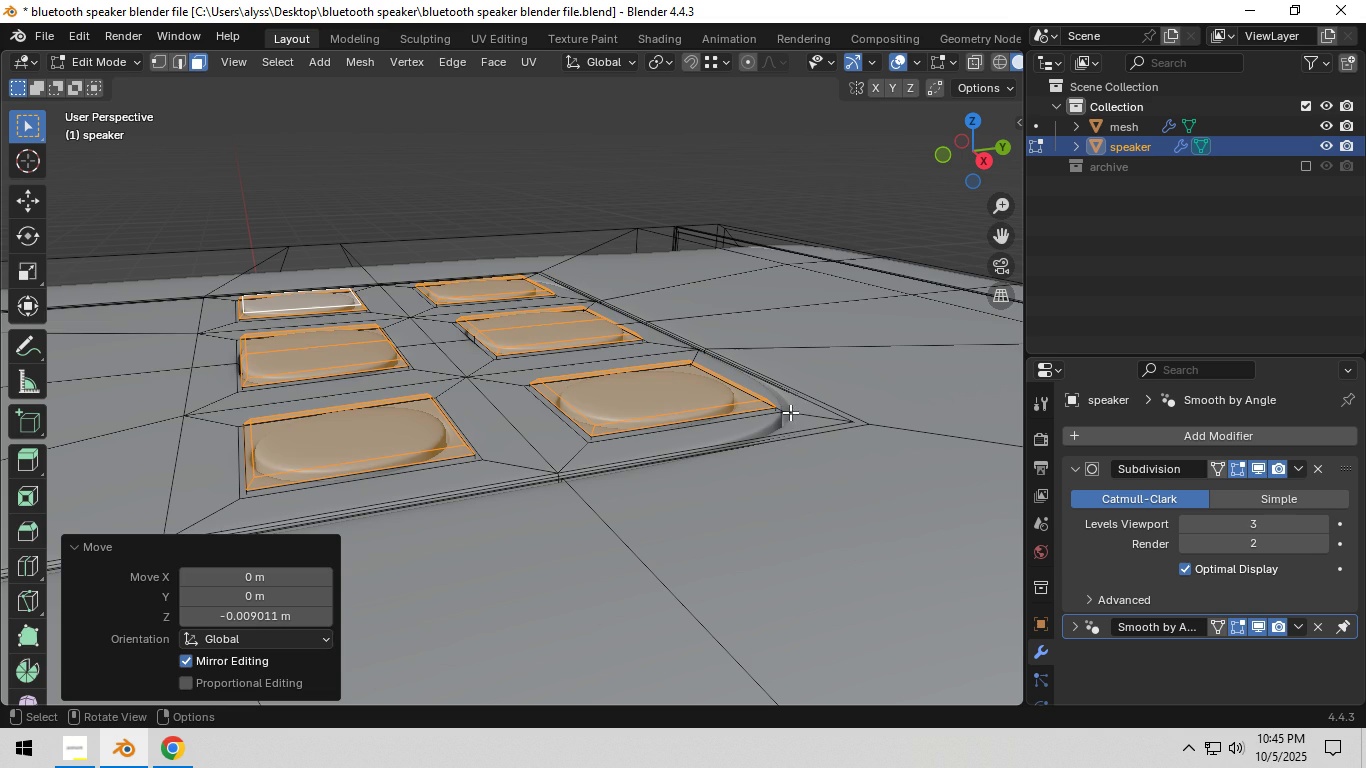 
left_click([790, 412])
 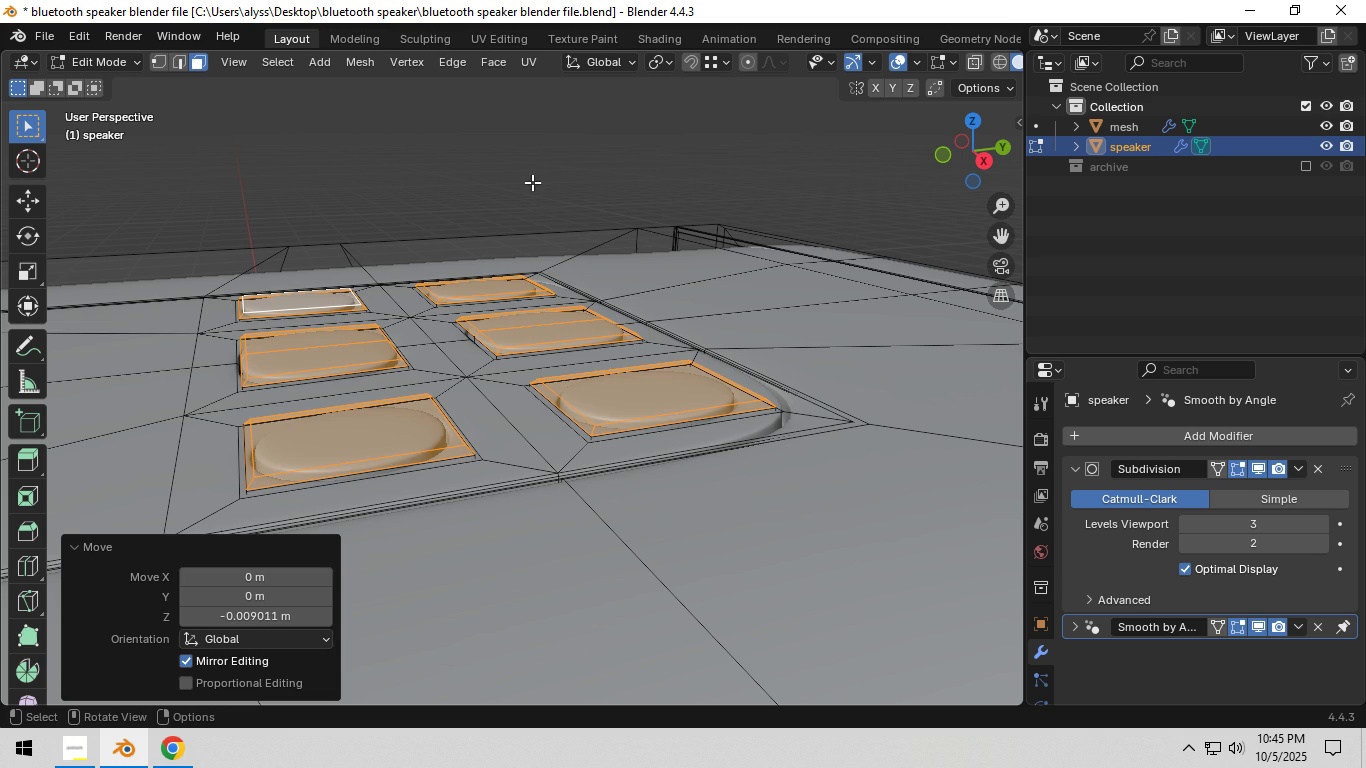 
left_click([532, 182])
 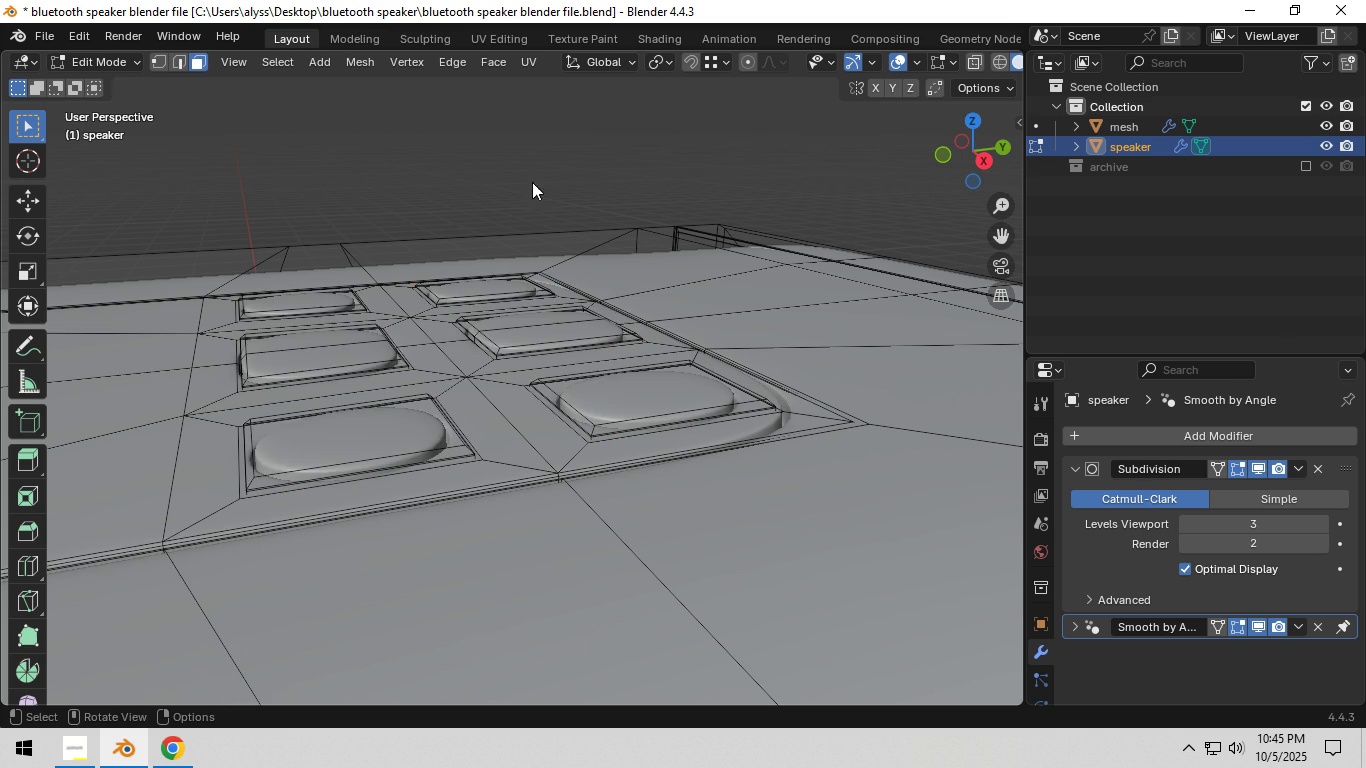 
key(Tab)
 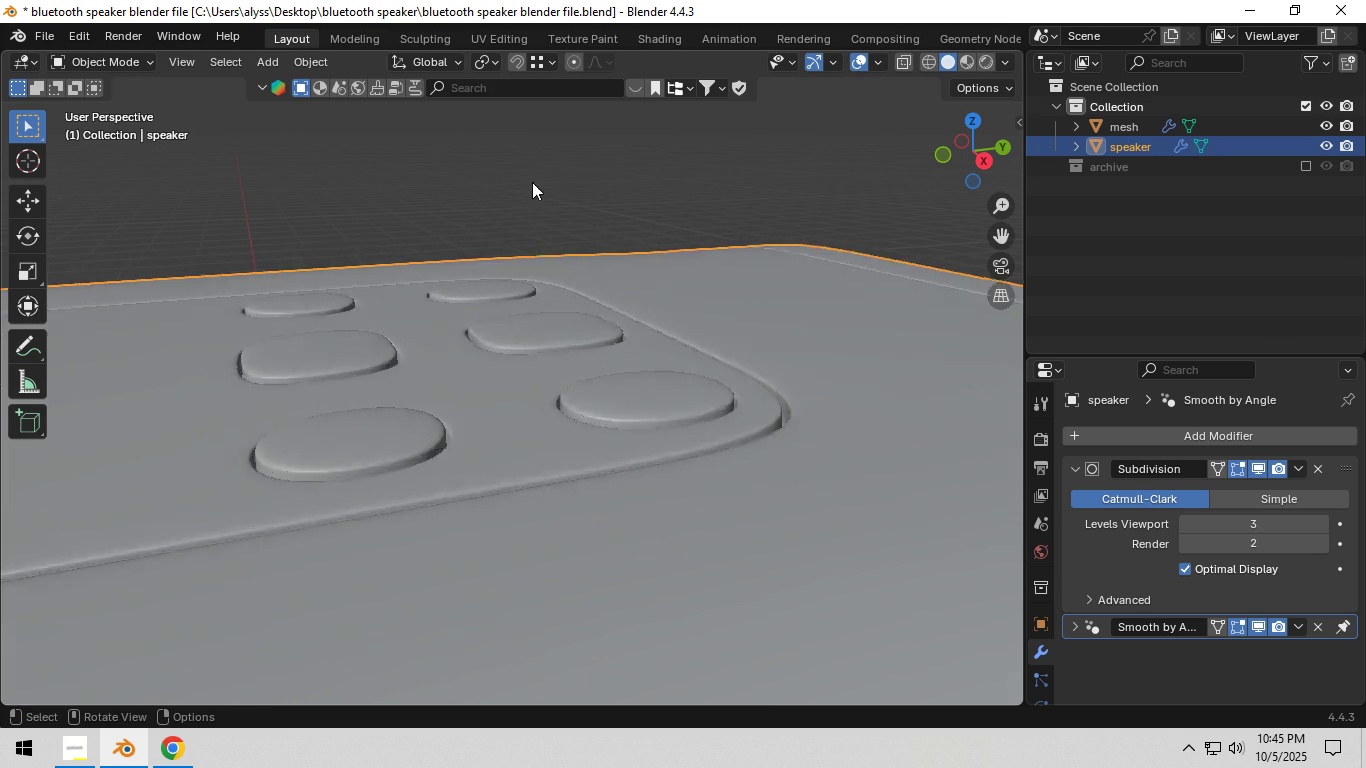 
scroll: coordinate [585, 207], scroll_direction: down, amount: 6.0